 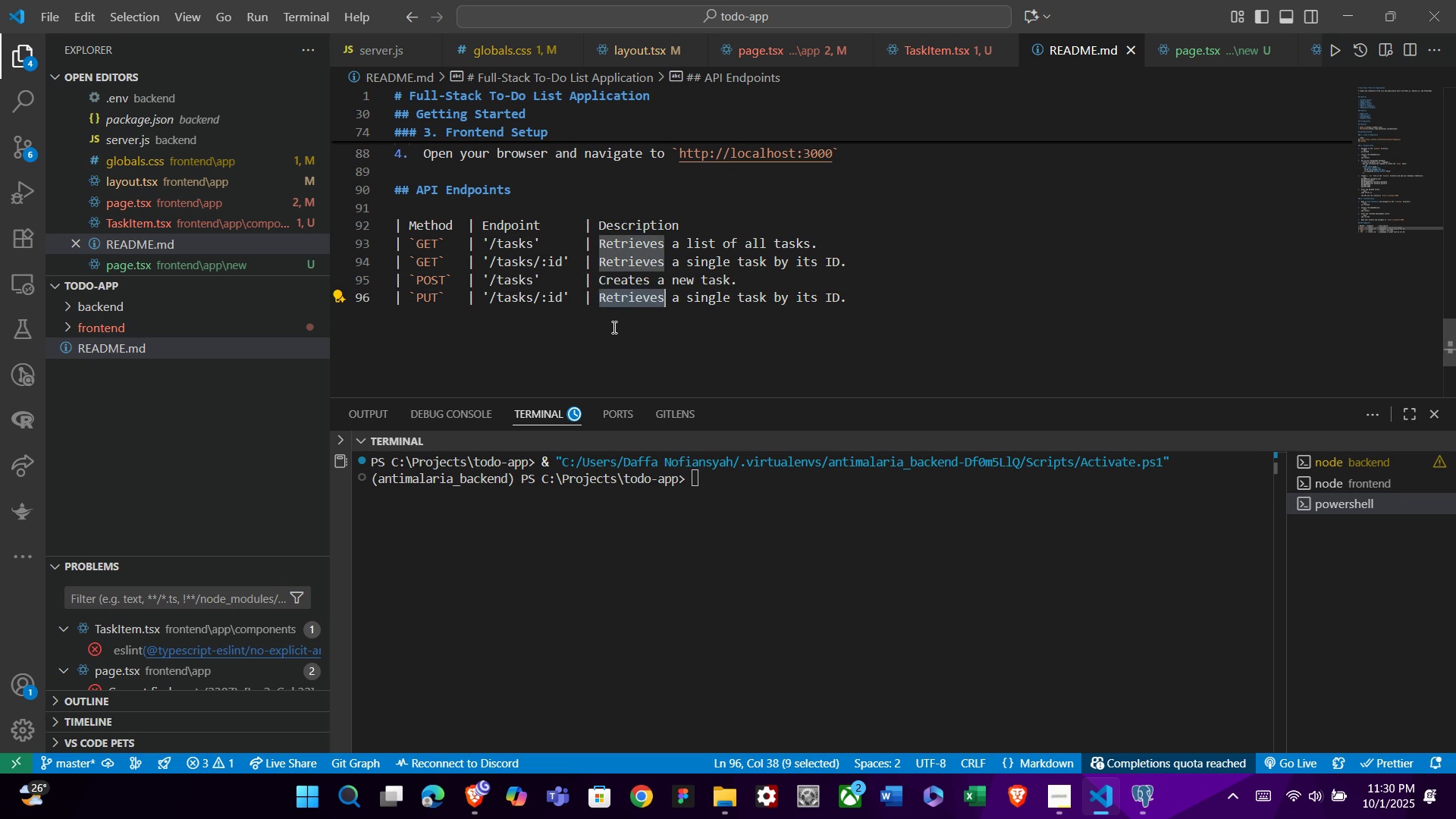 
type(uP)
key(Backspace)
key(Backspace)
type(Updates)
 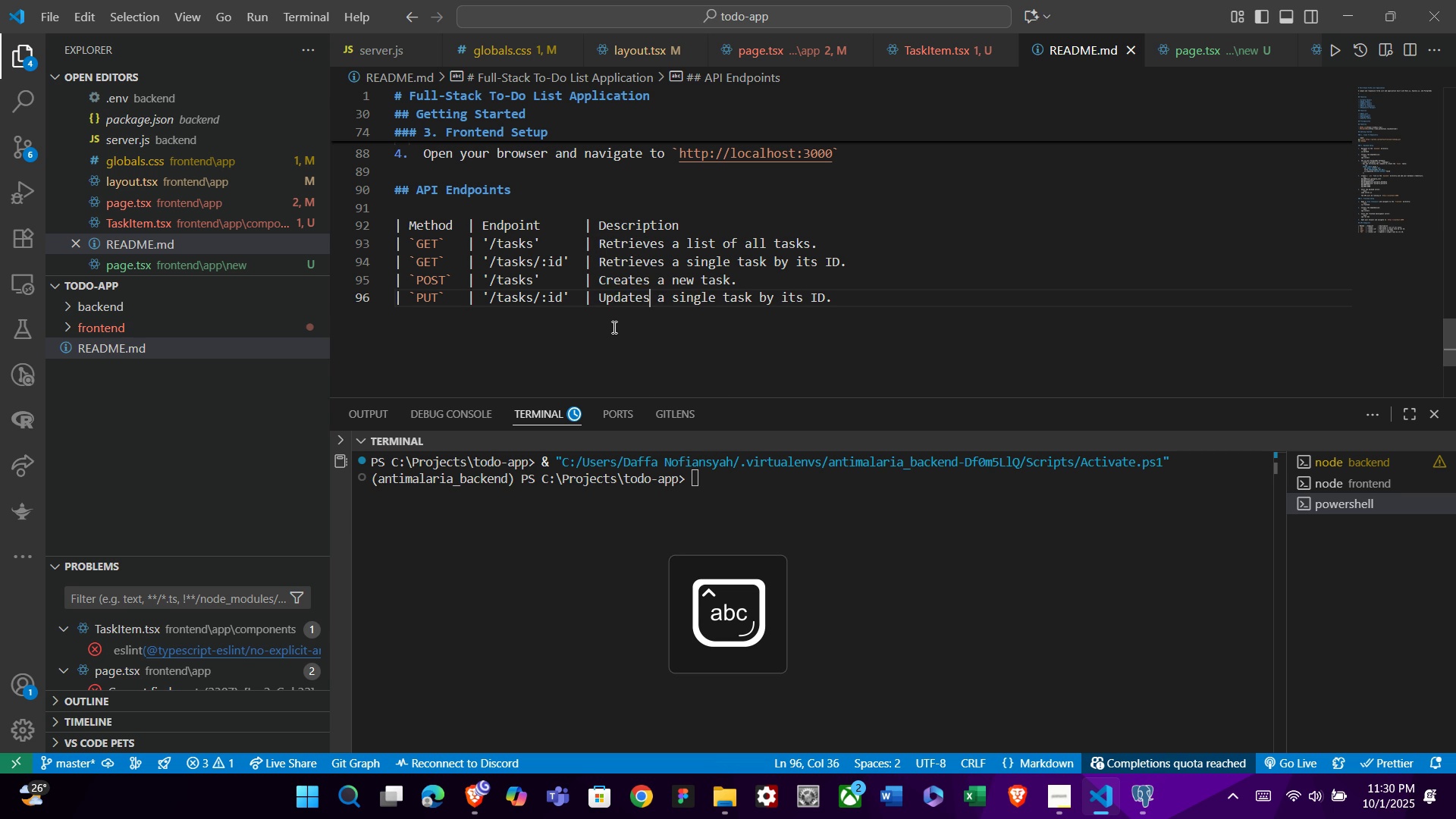 
key(ArrowRight)
 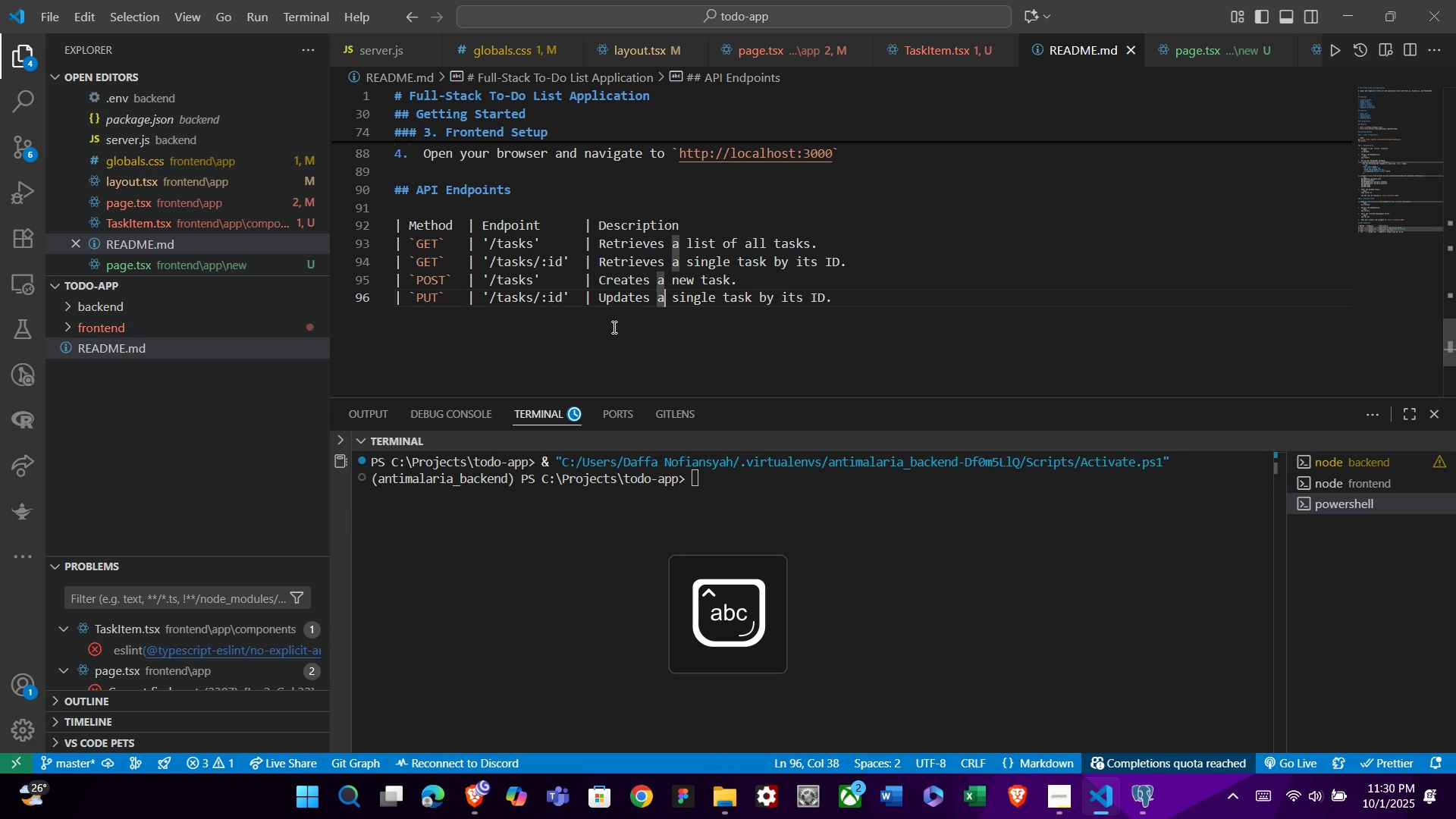 
key(ArrowRight)
 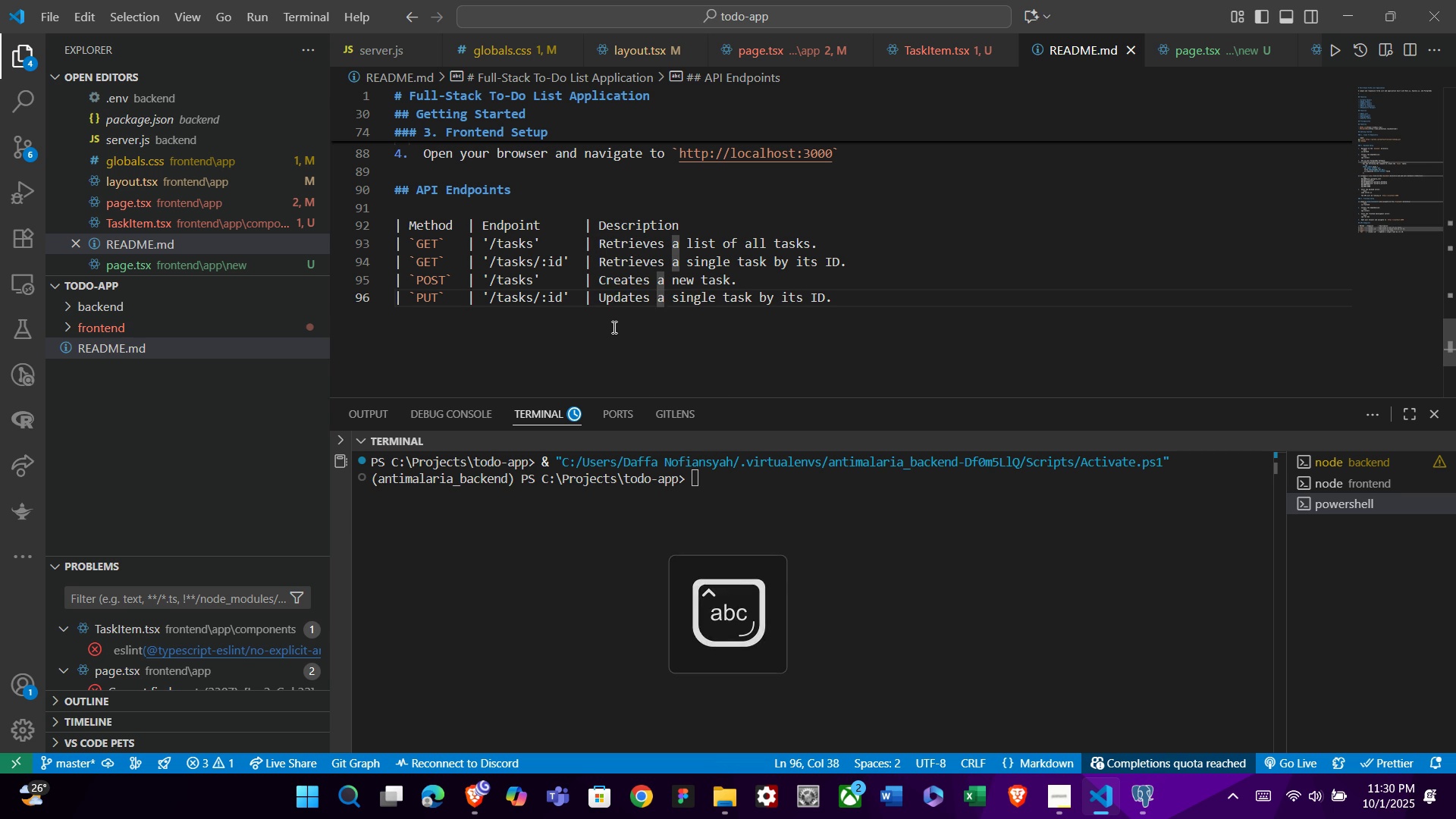 
type(m)
key(Backspace)
type(n existing)
 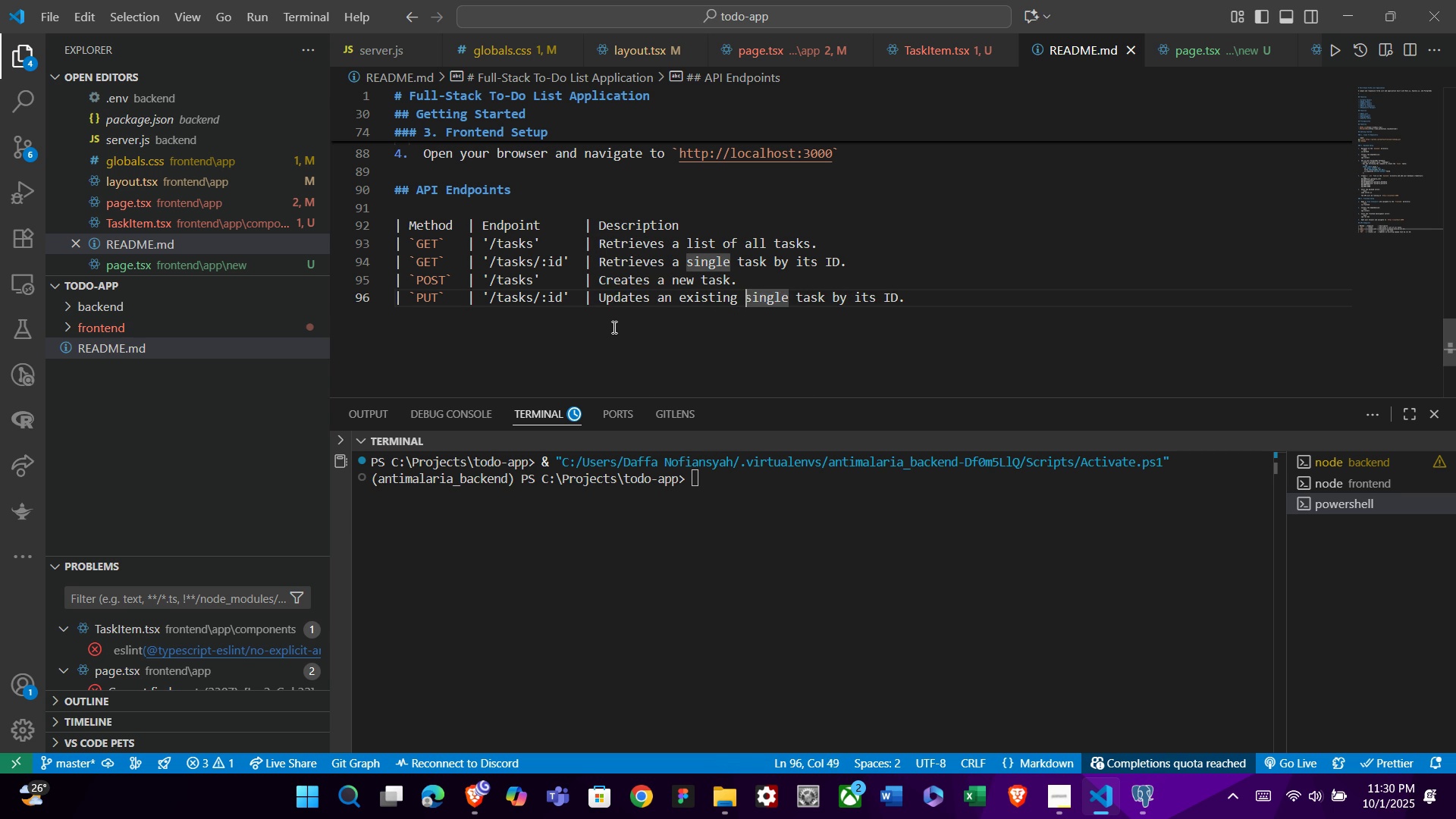 
key(ArrowRight)